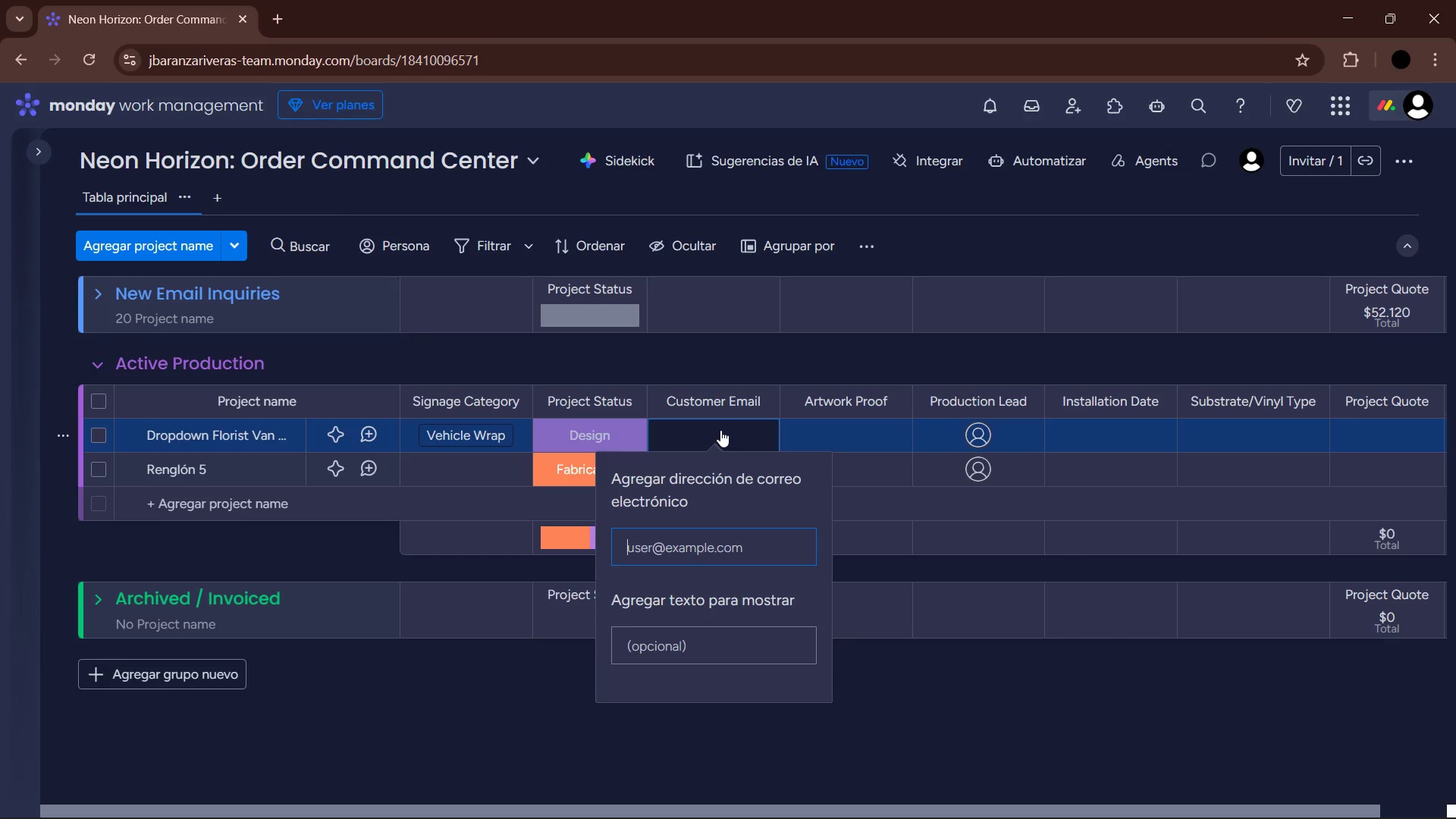 
wait(22.55)
 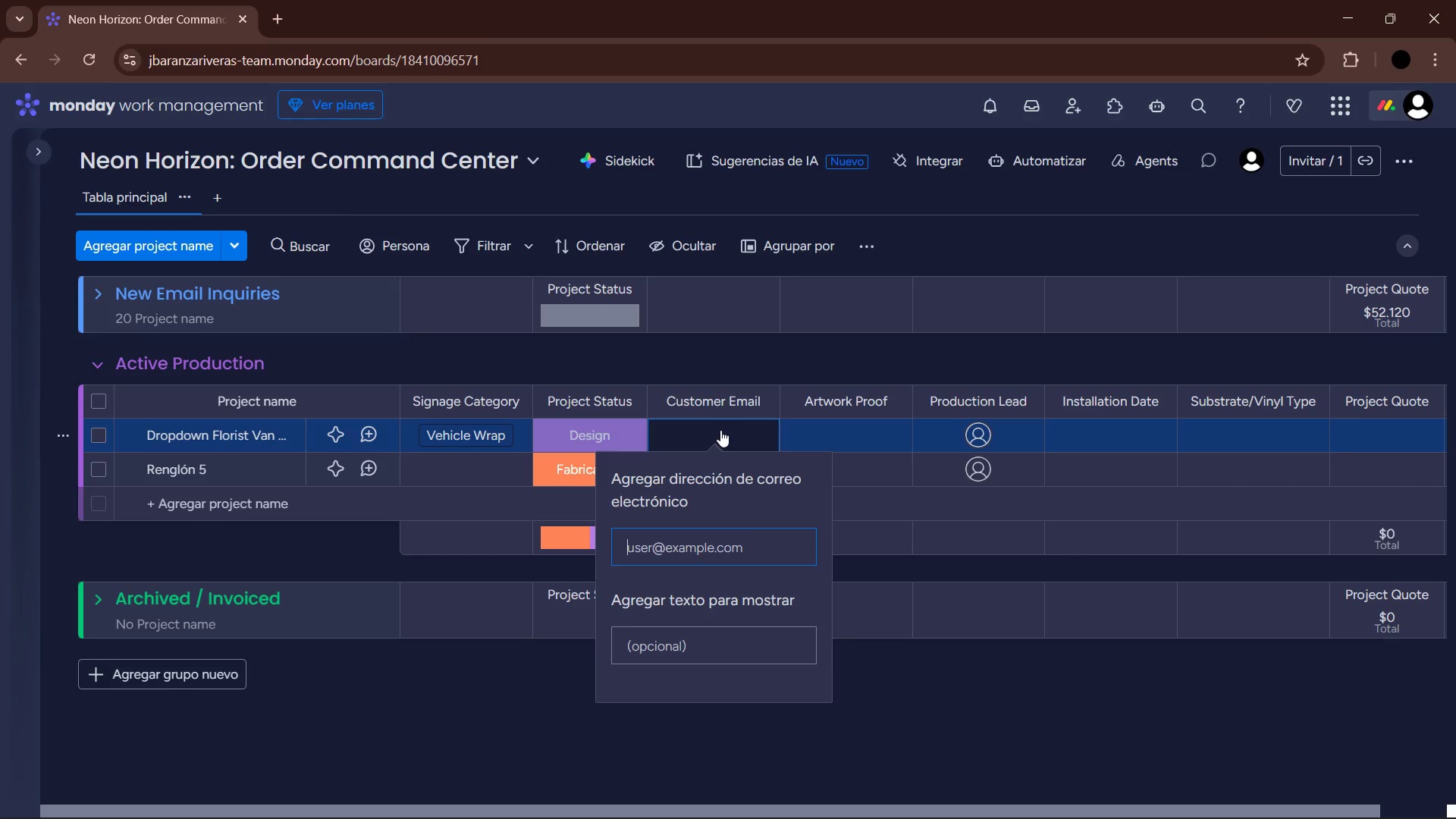 
type(contact)
 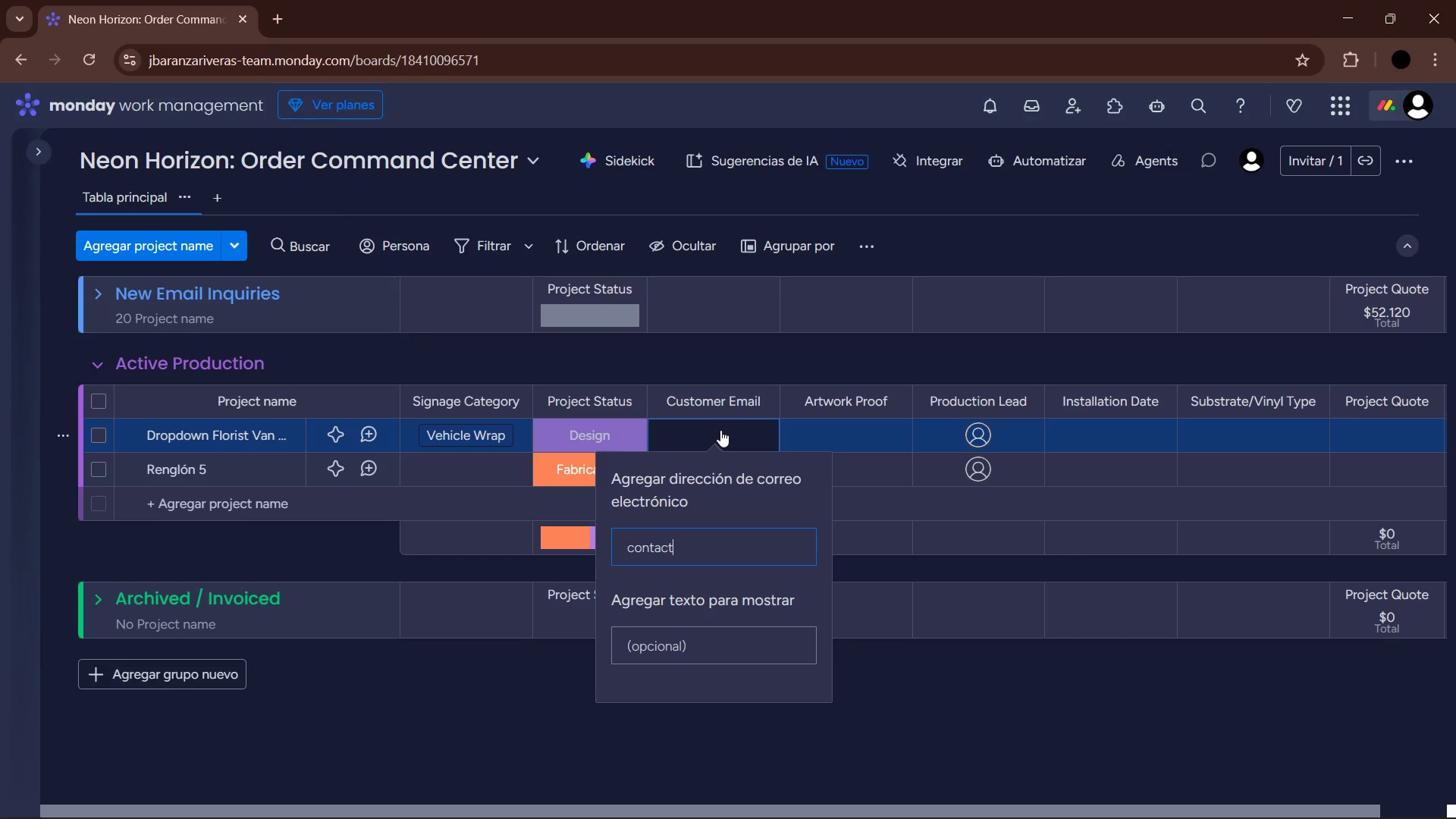 
key(Alt+Control+Q)
 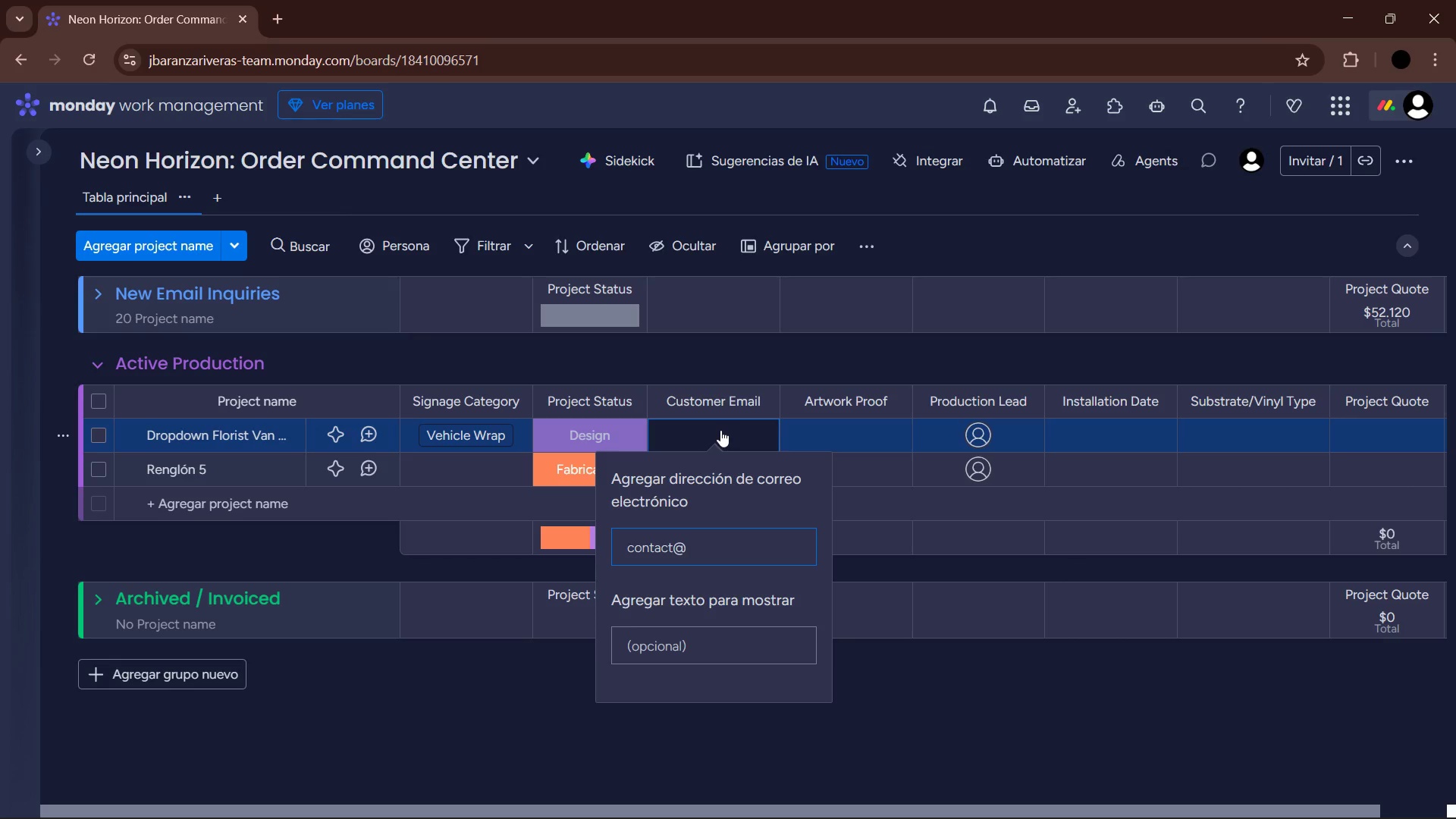 
type(dr)
key(Backspace)
type(owntown)
 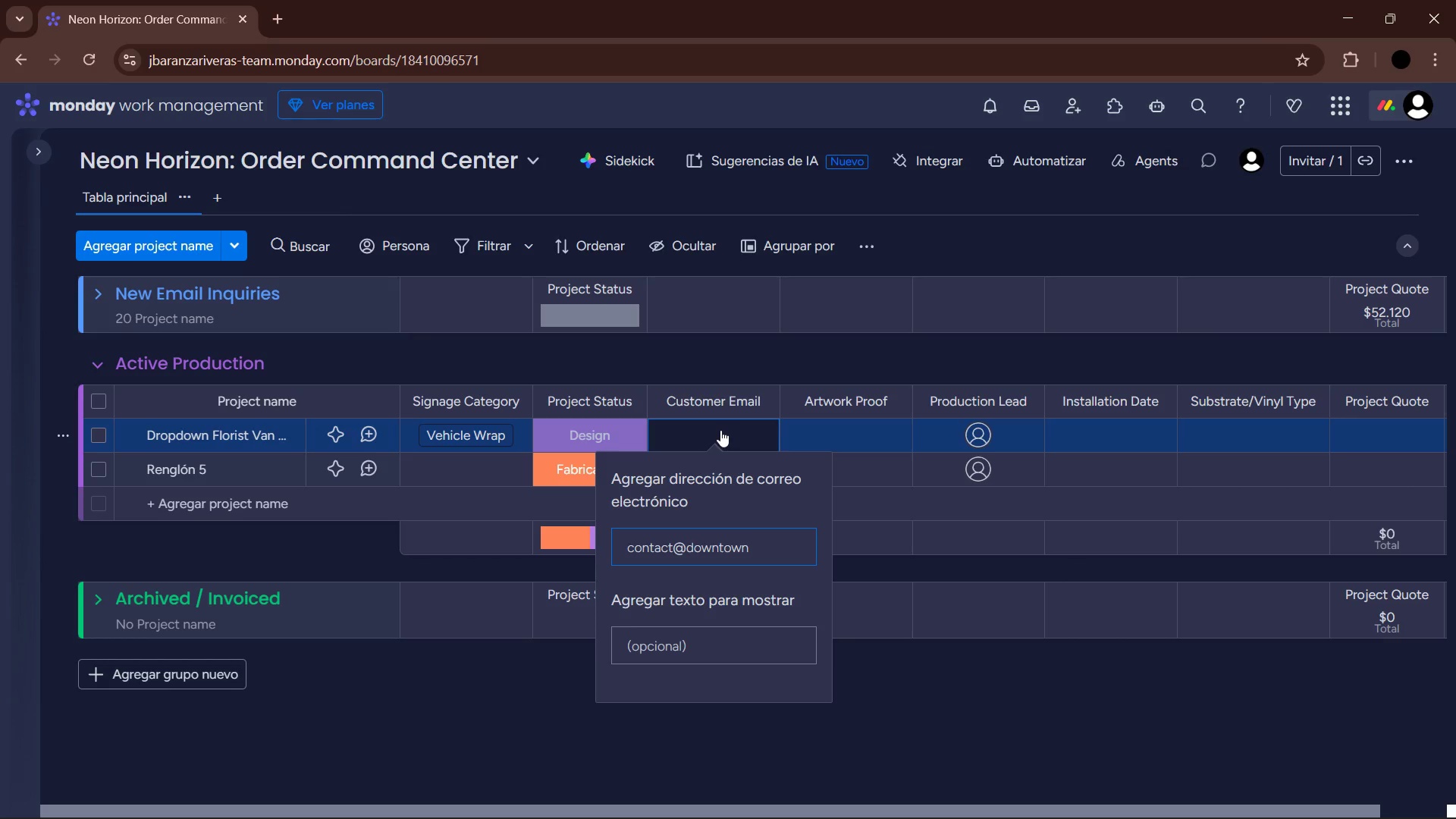 
type(flora.com)
 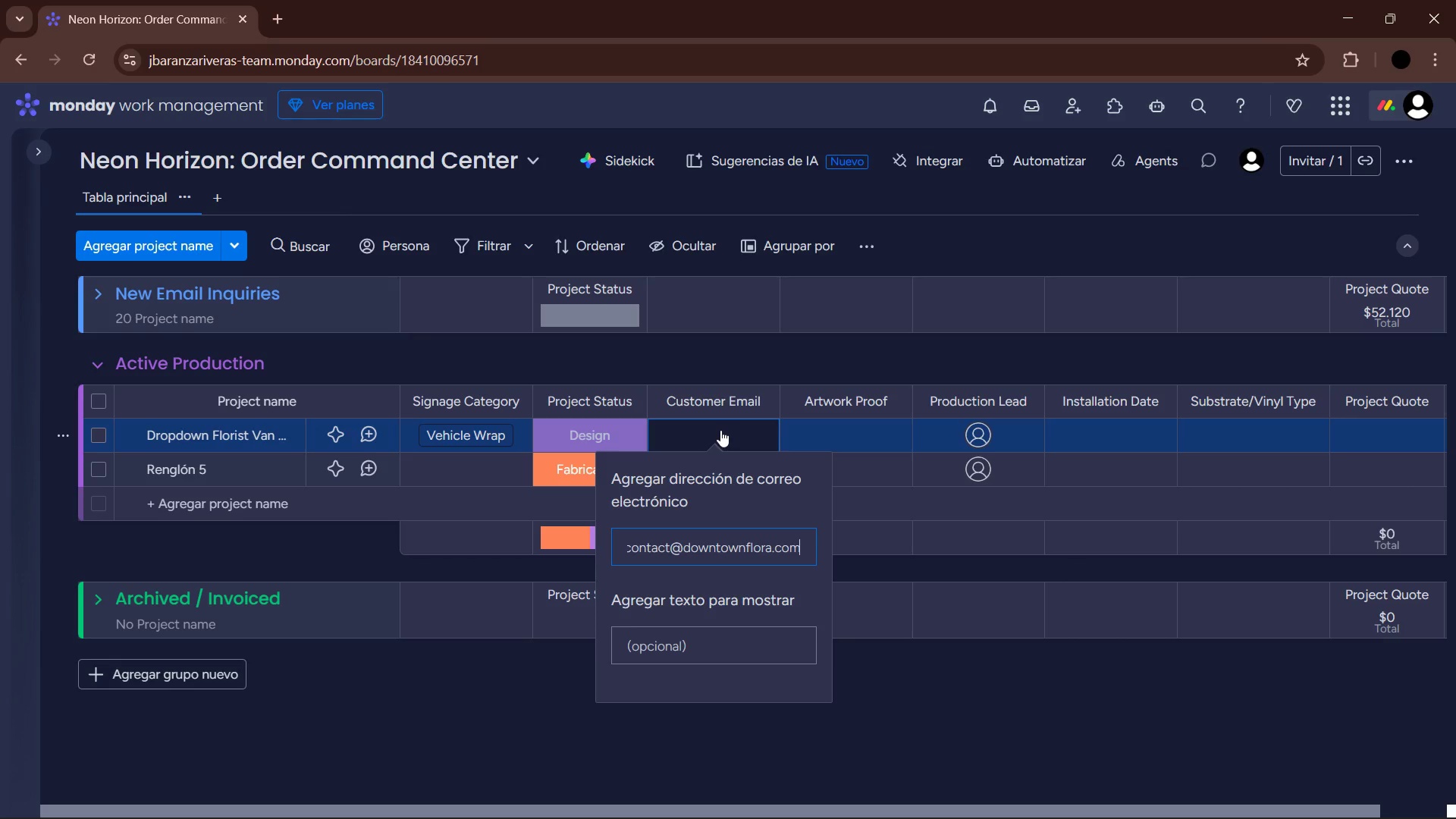 
key(Enter)
 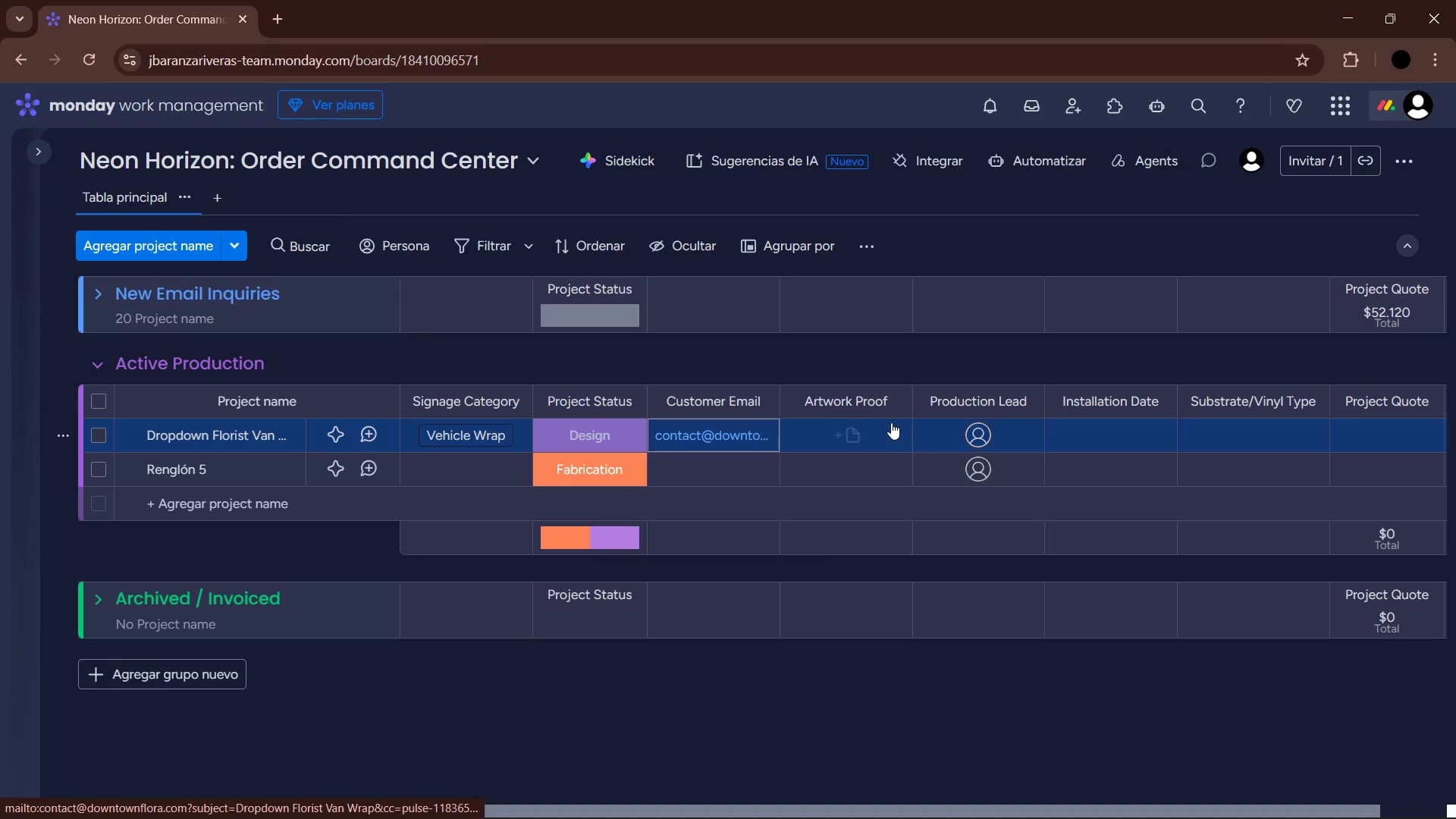 
left_click([854, 431])
 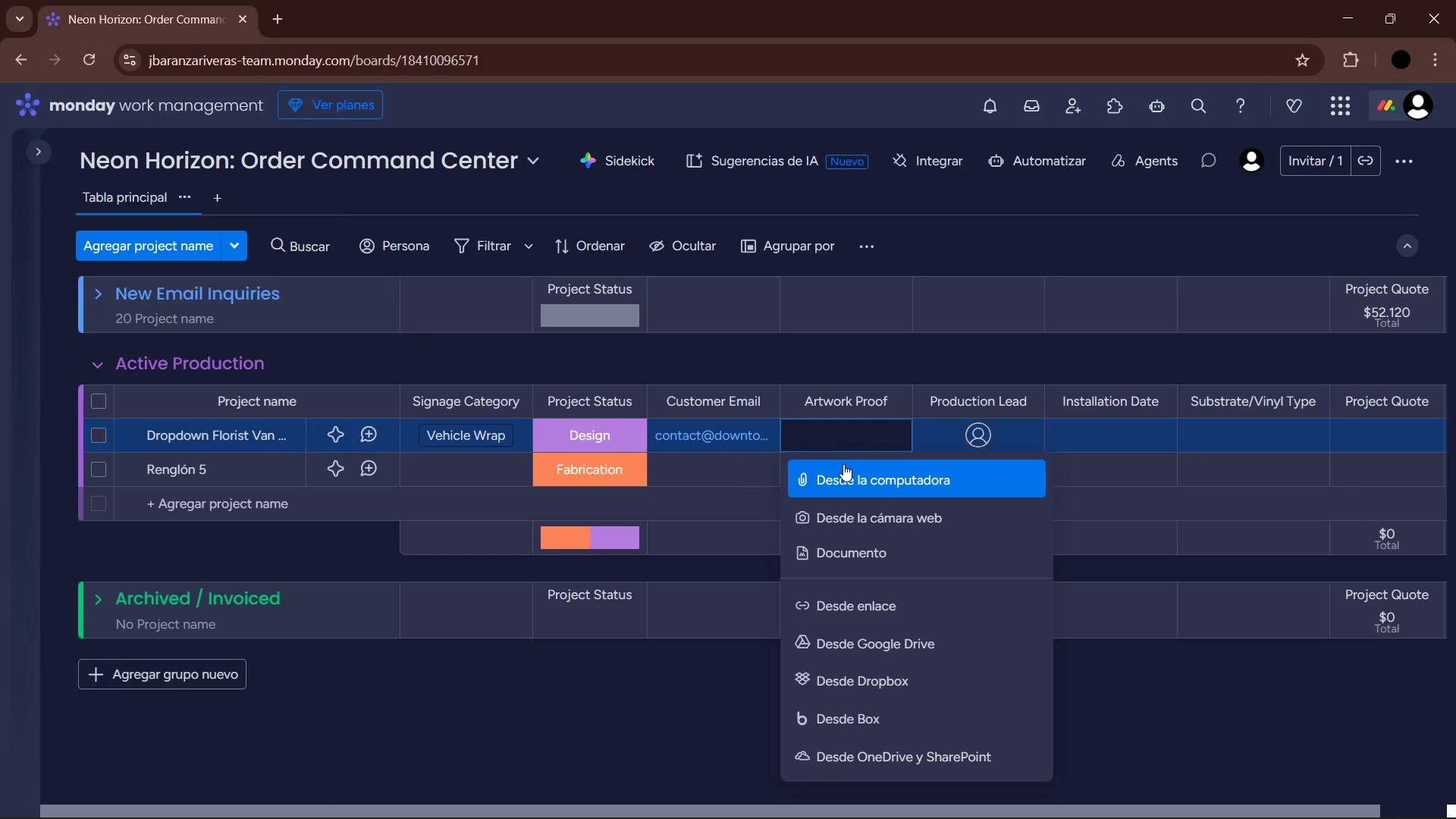 
wait(10.55)
 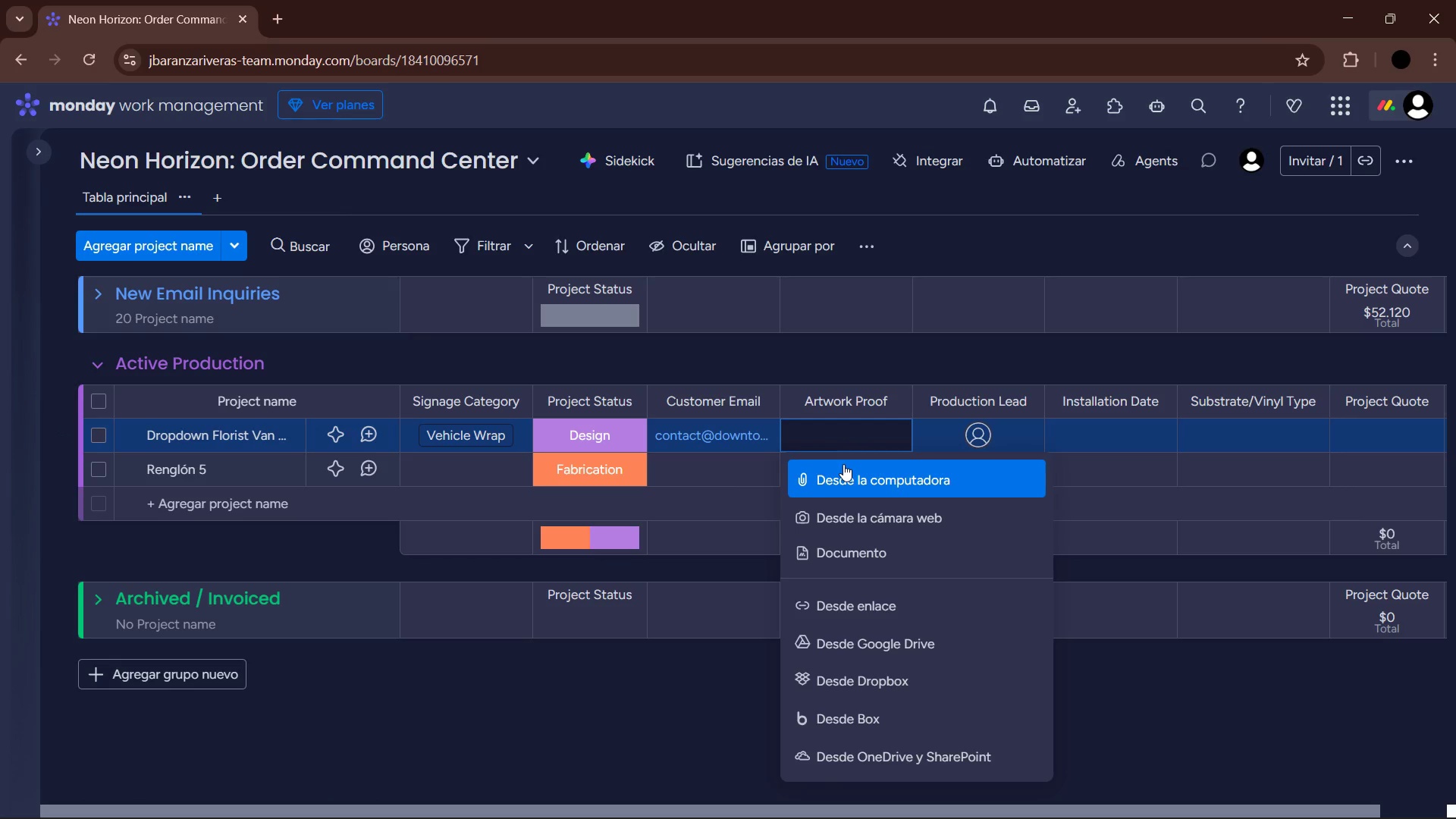 
left_click([83, 306])
 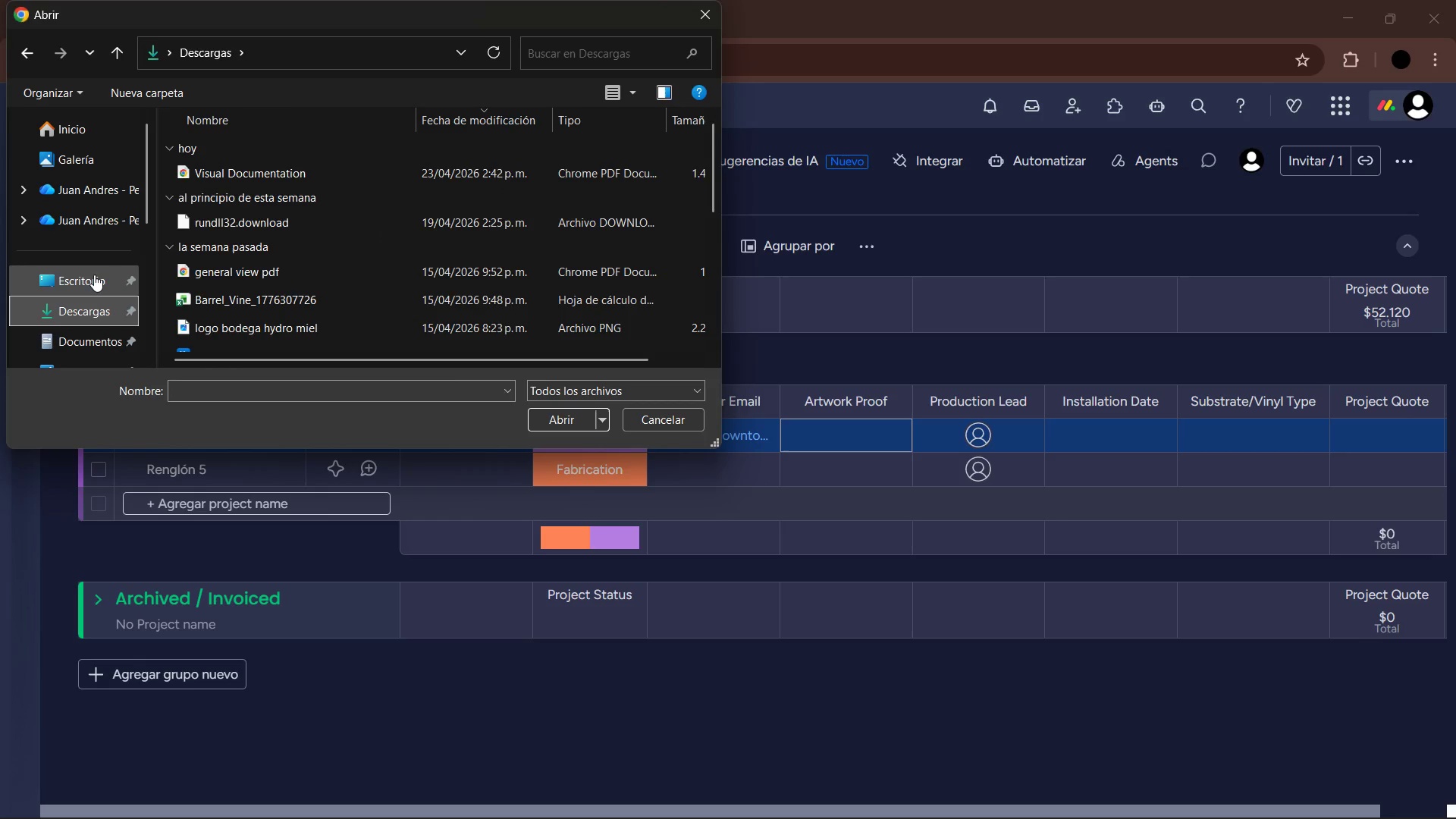 
left_click([59, 134])
 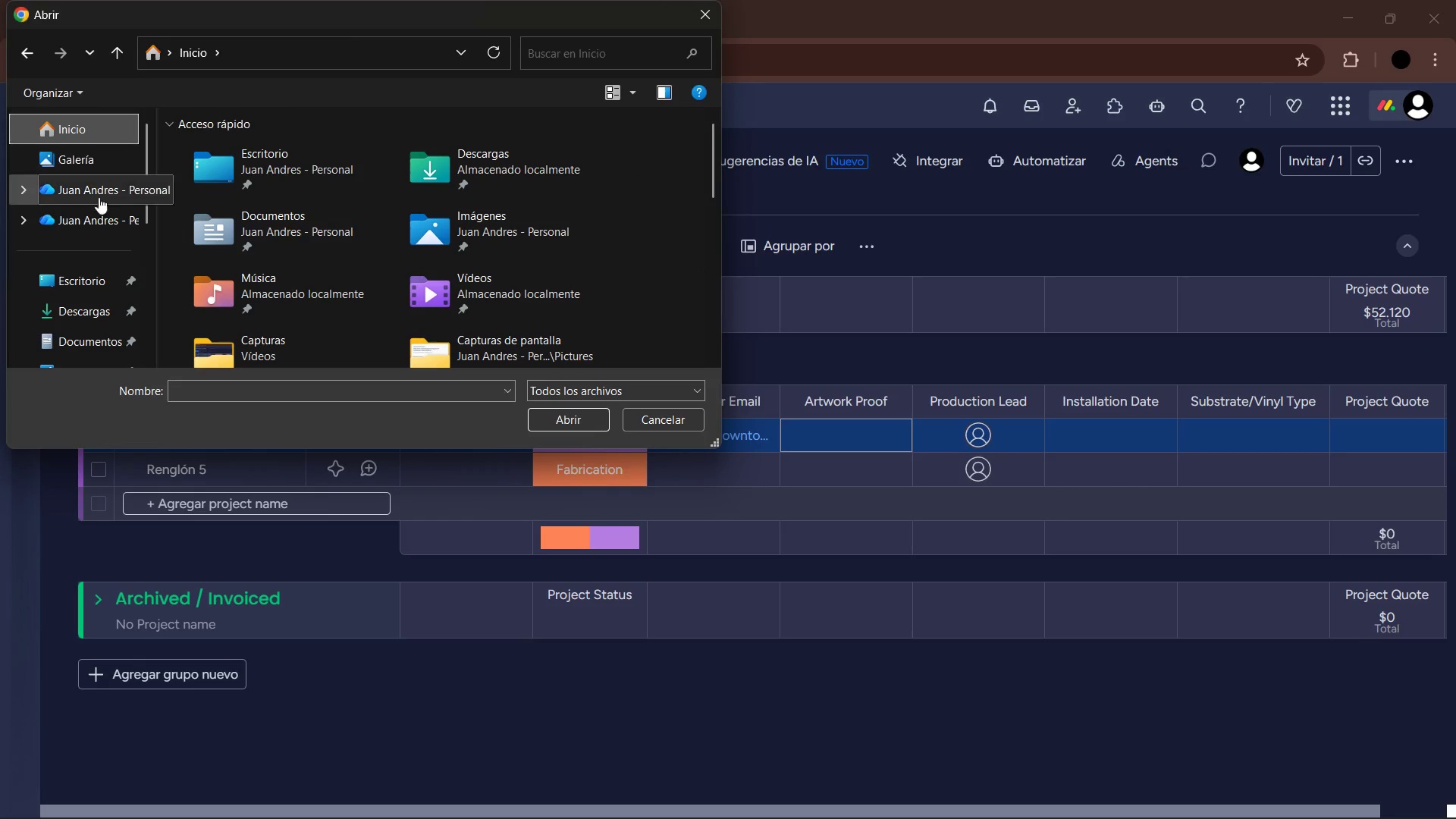 
scroll: coordinate [95, 281], scroll_direction: up, amount: 2.0
 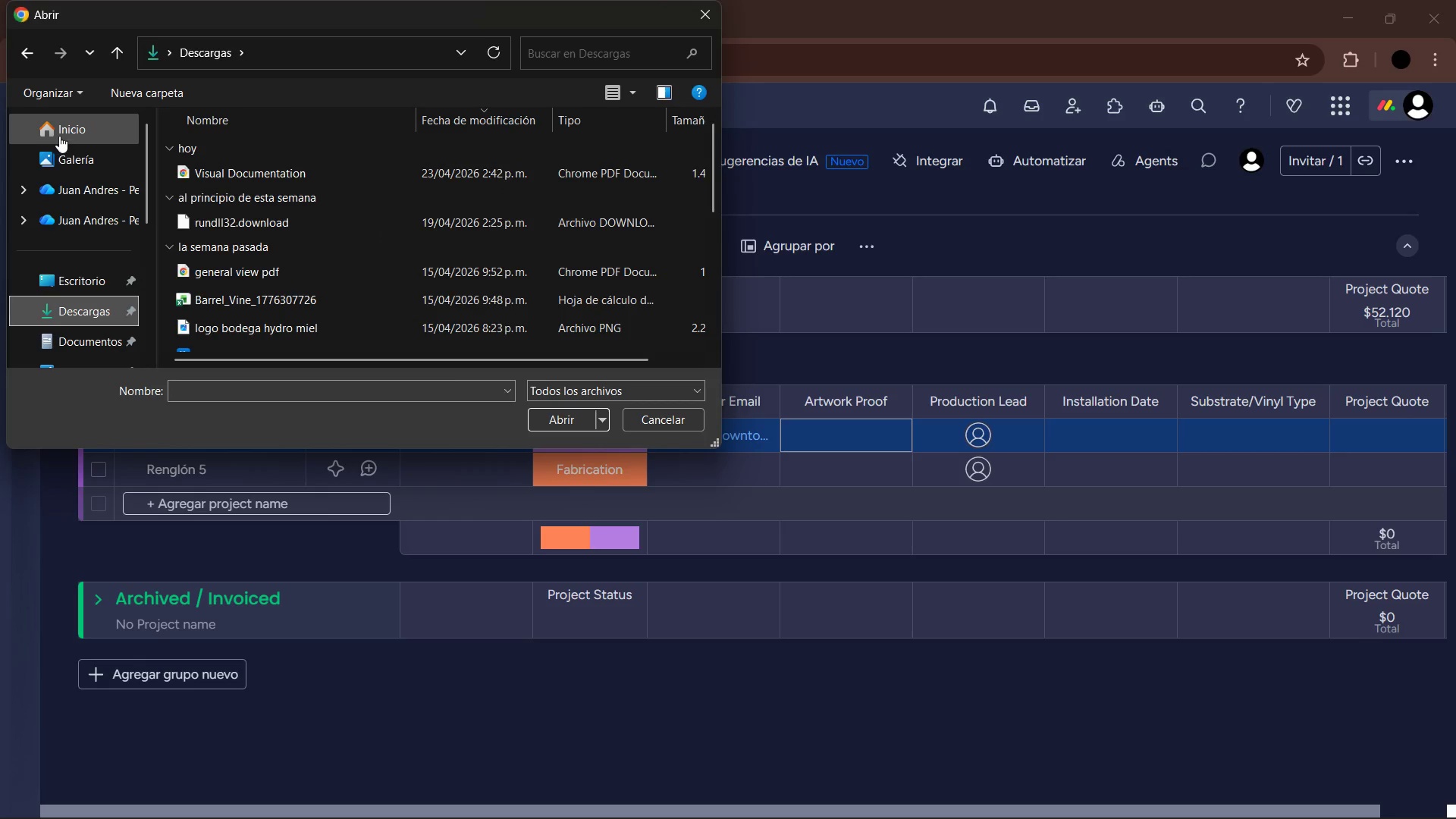 
left_click([92, 186])
 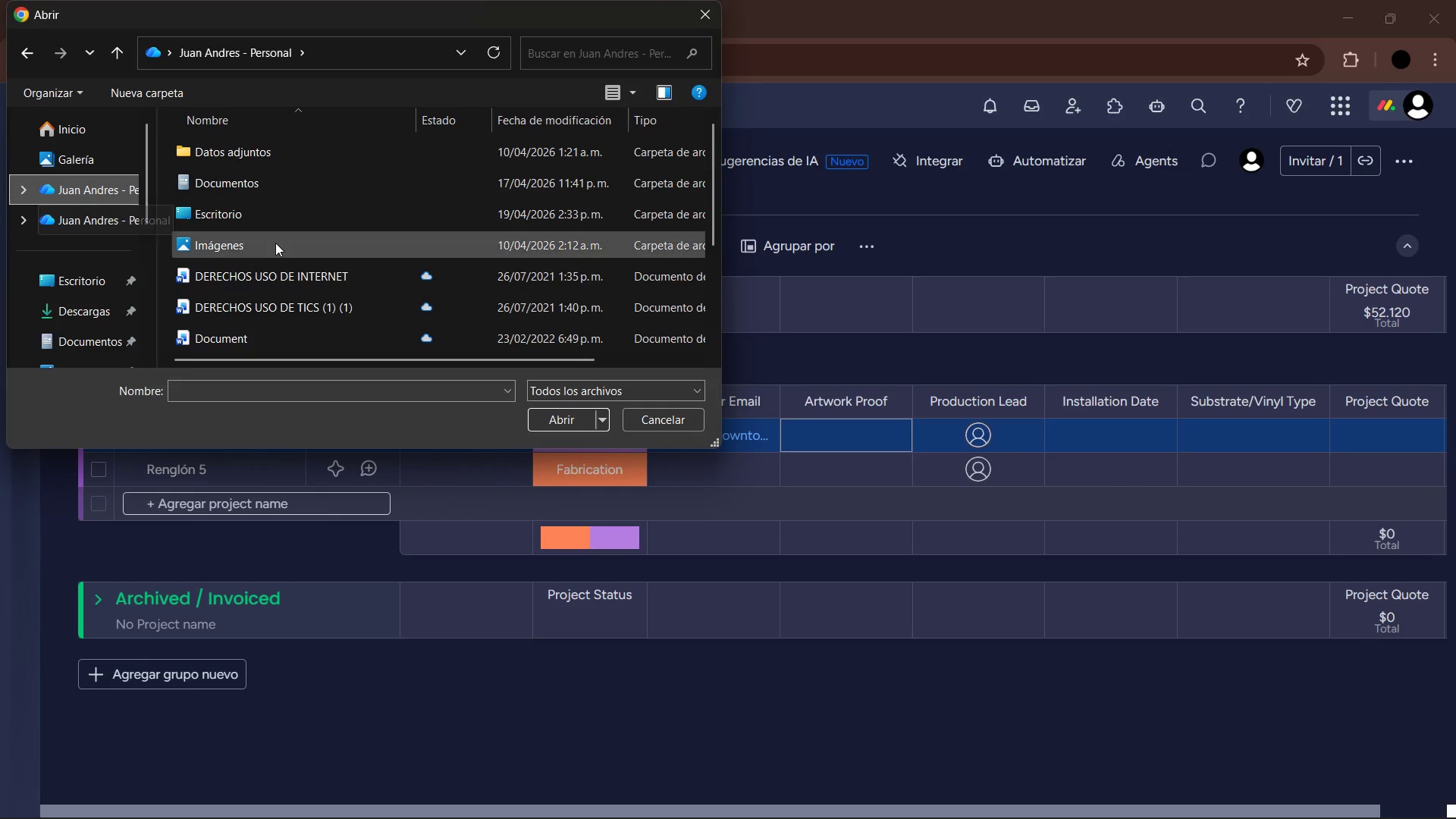 
scroll: coordinate [264, 275], scroll_direction: down, amount: 4.0
 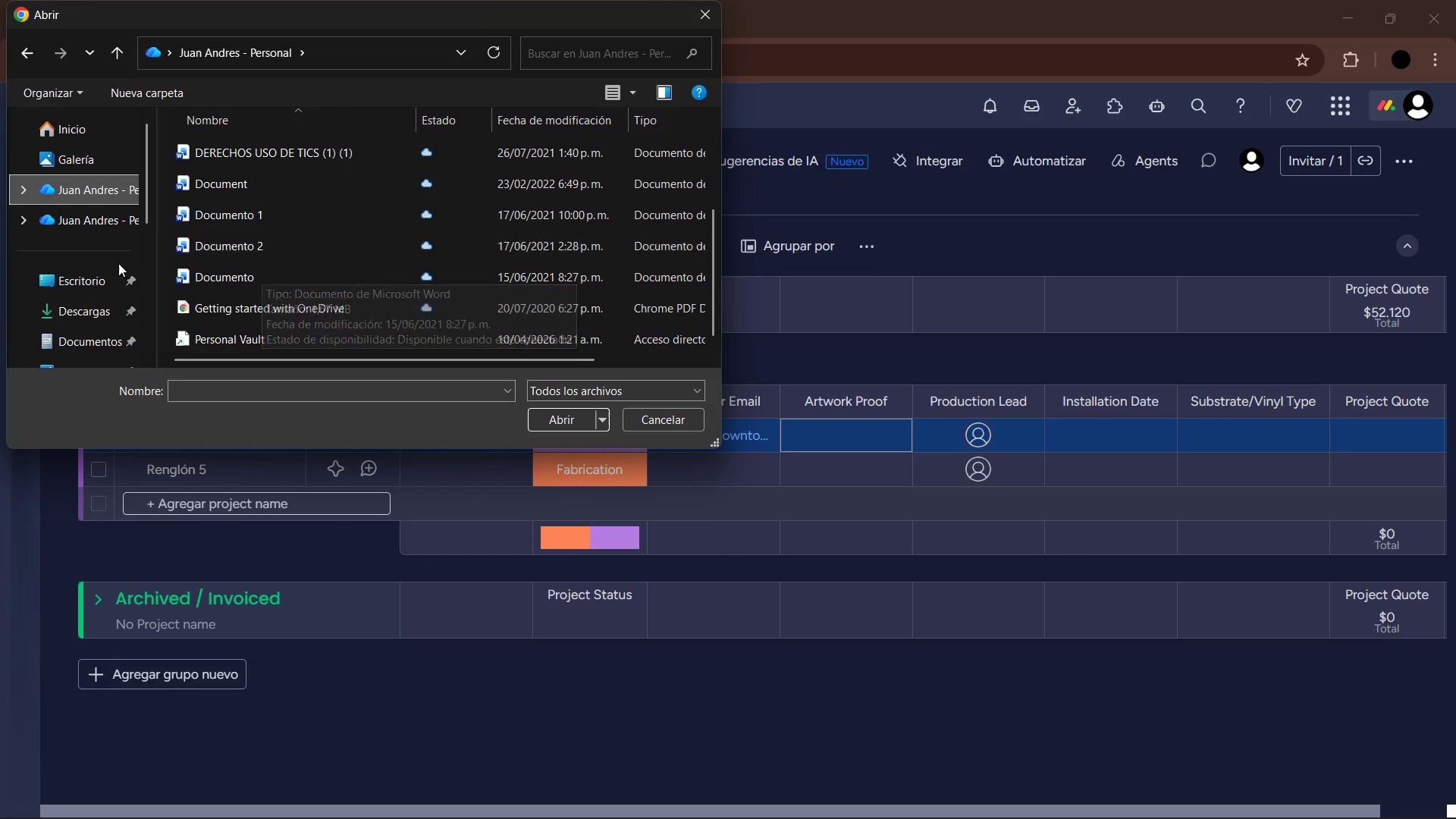 
left_click([77, 234])
 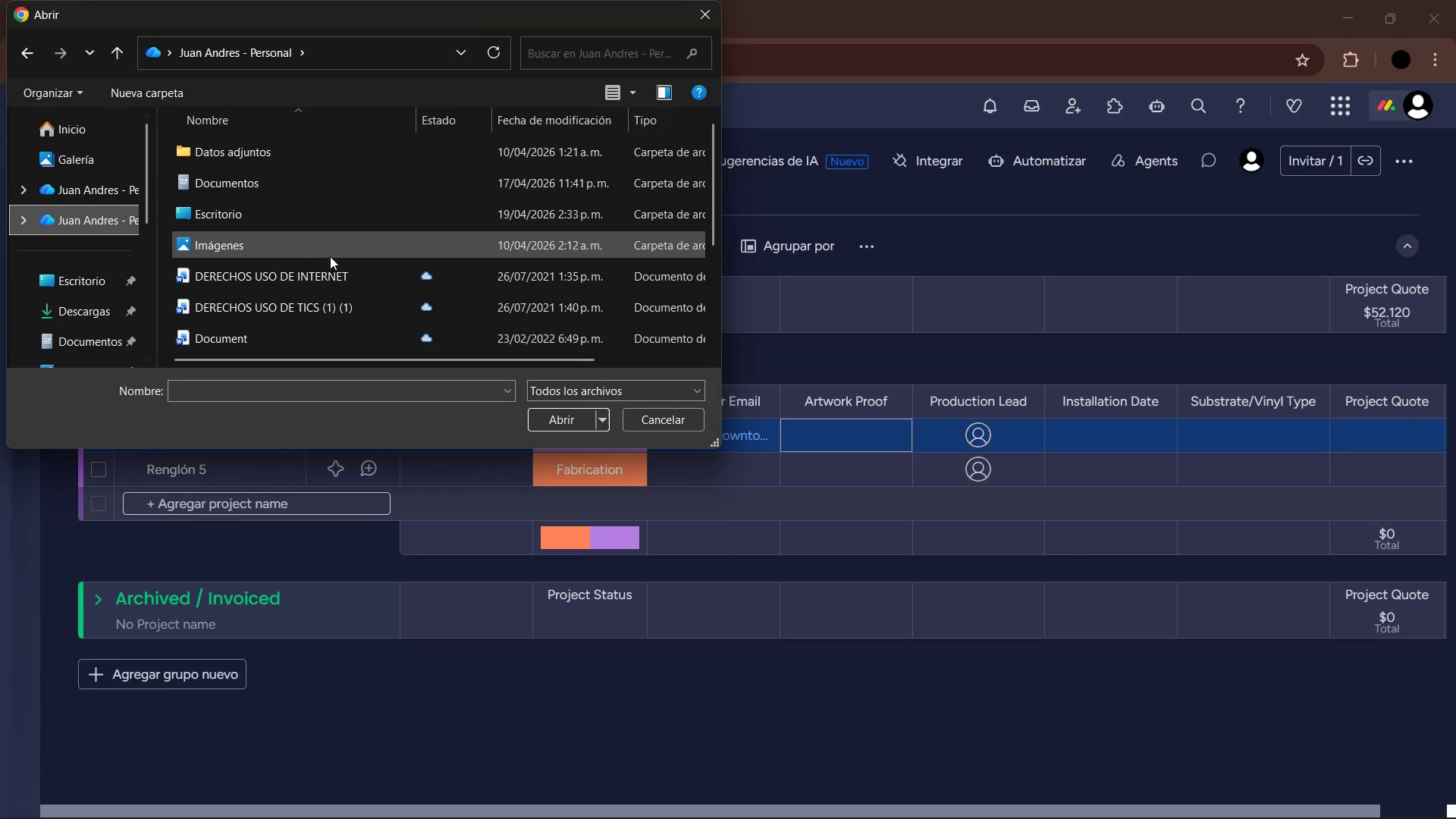 
scroll: coordinate [92, 297], scroll_direction: down, amount: 6.0
 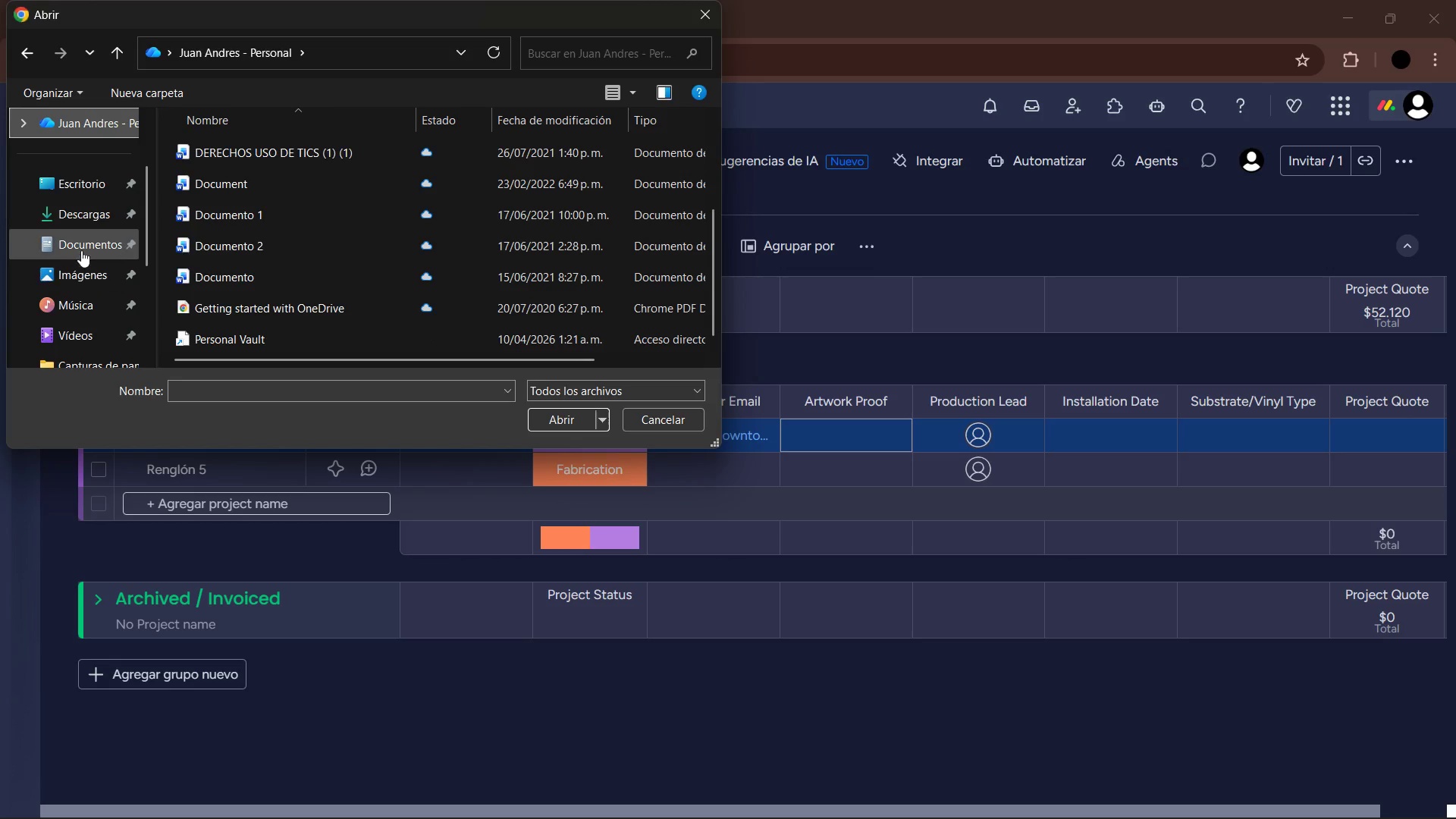 
left_click([81, 250])
 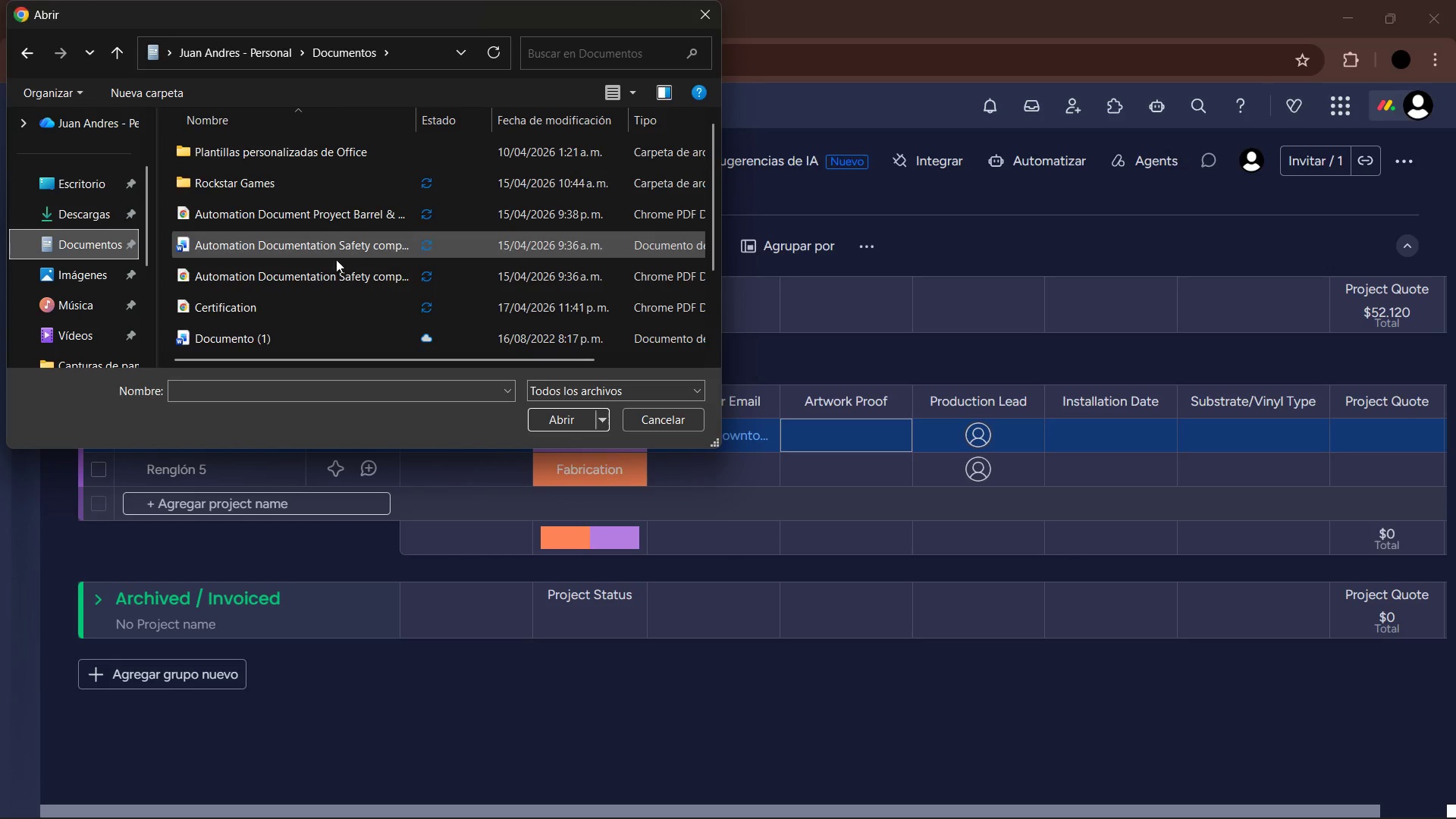 
left_click([266, 300])
 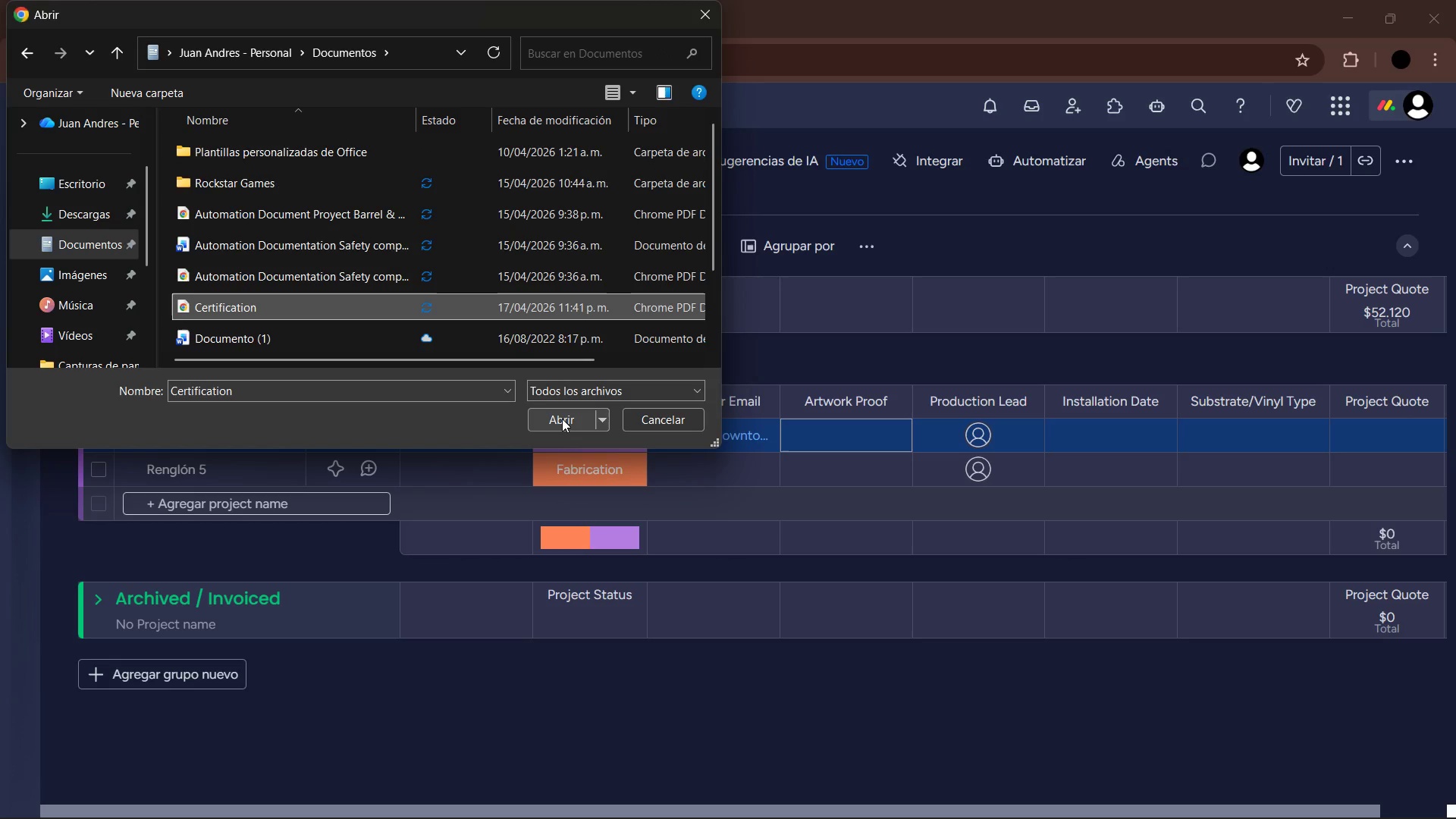 
left_click([562, 419])
 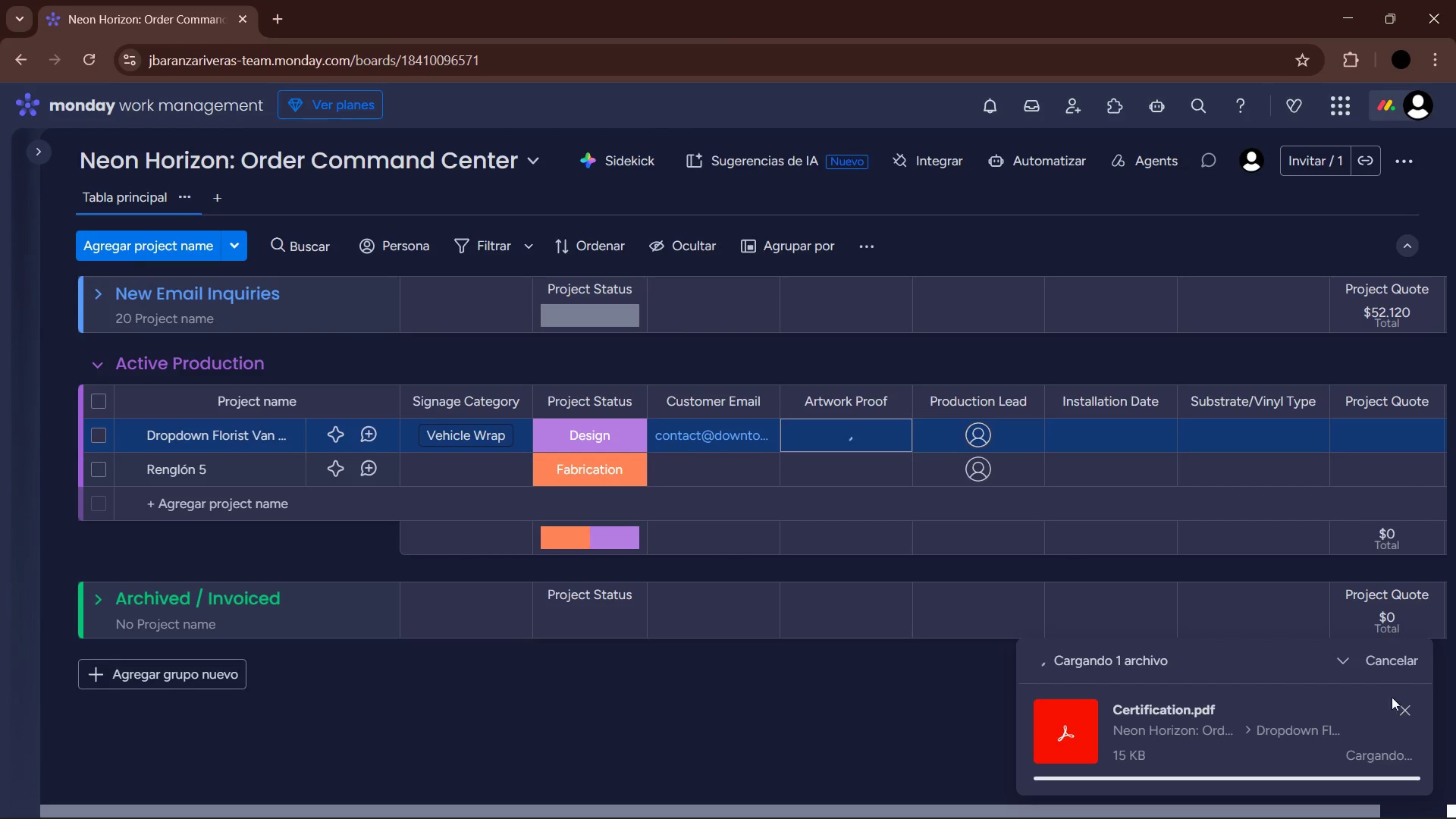 
left_click([1401, 709])
 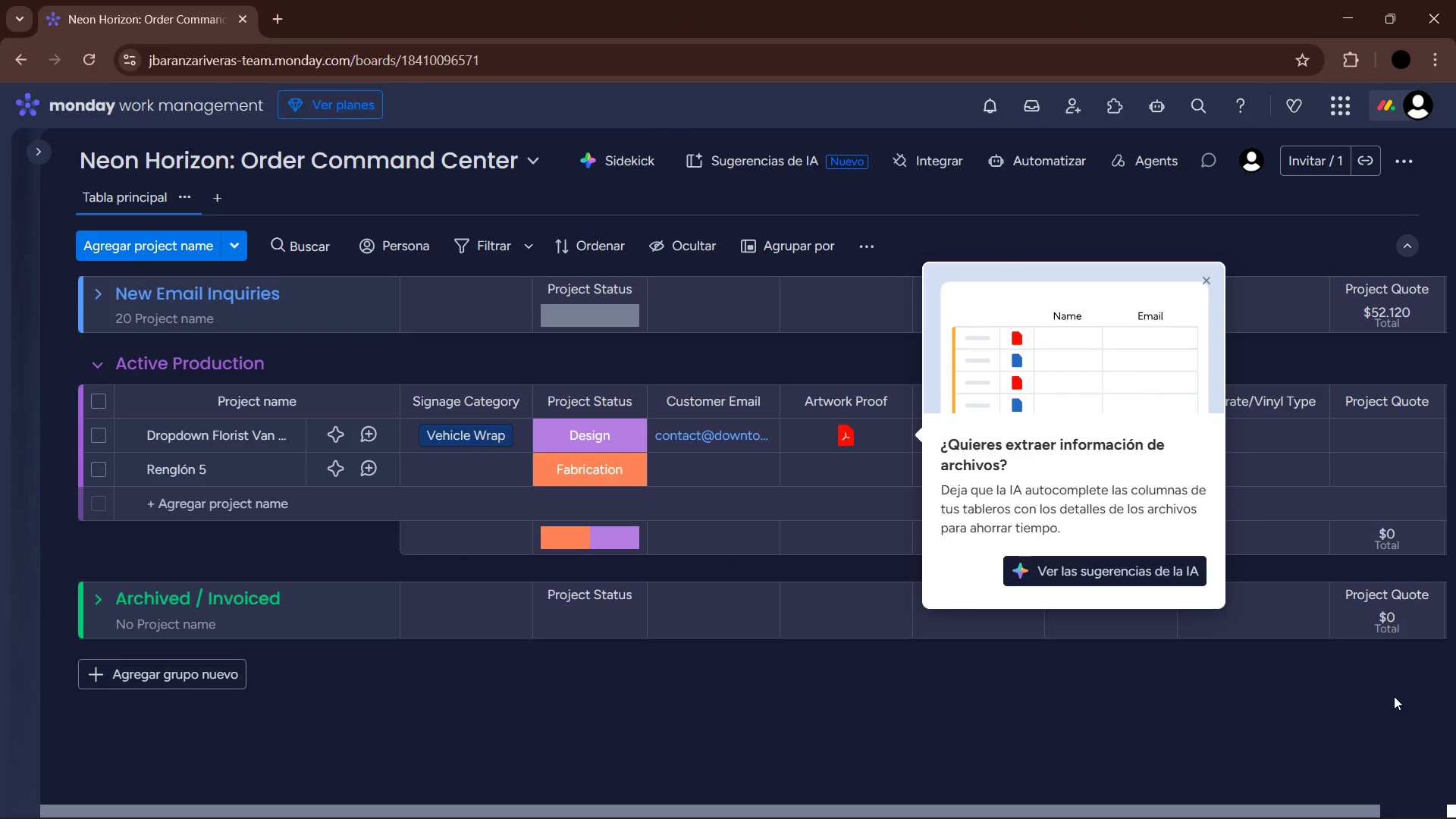 
left_click([844, 659])
 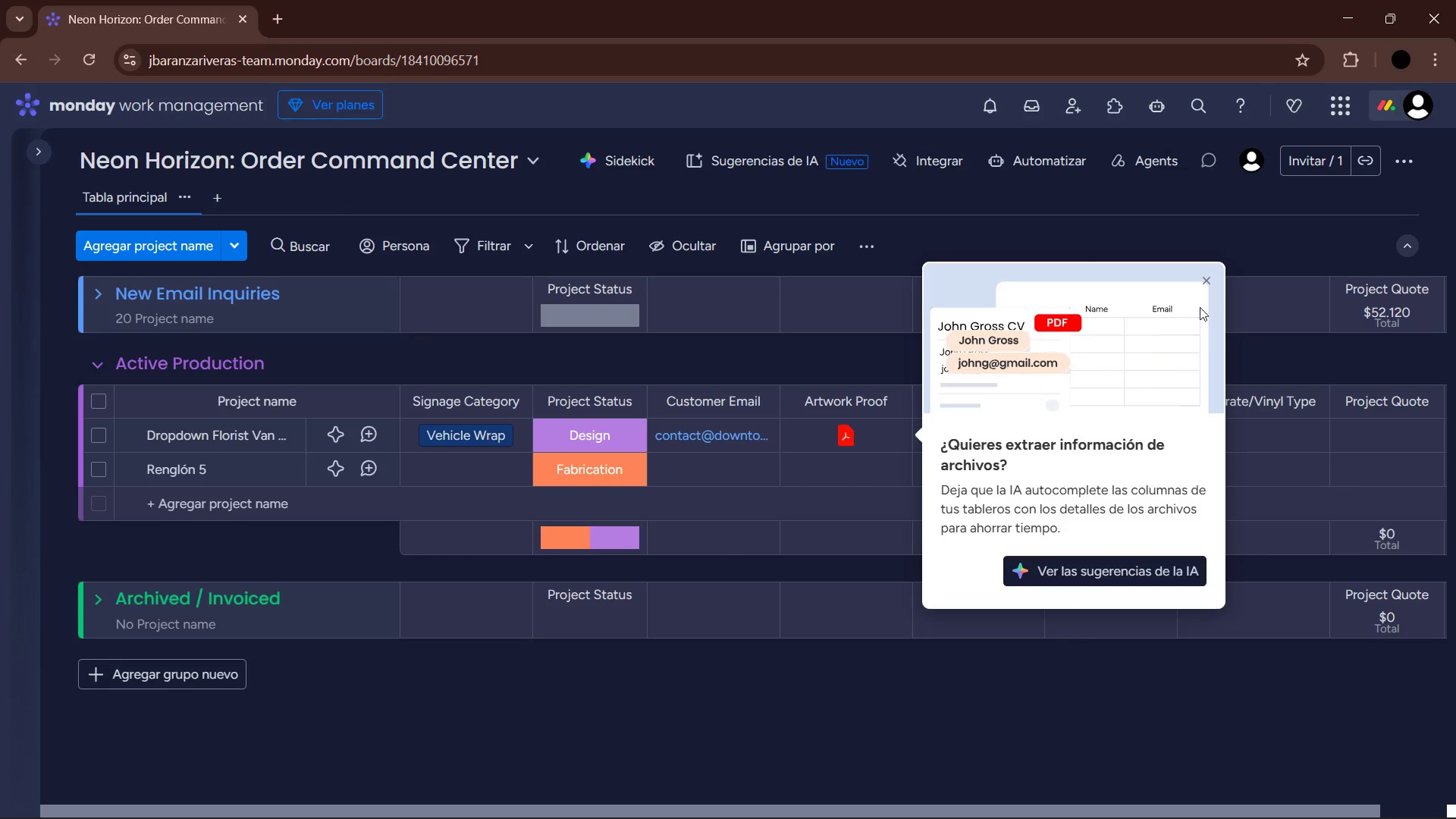 
left_click([1203, 284])
 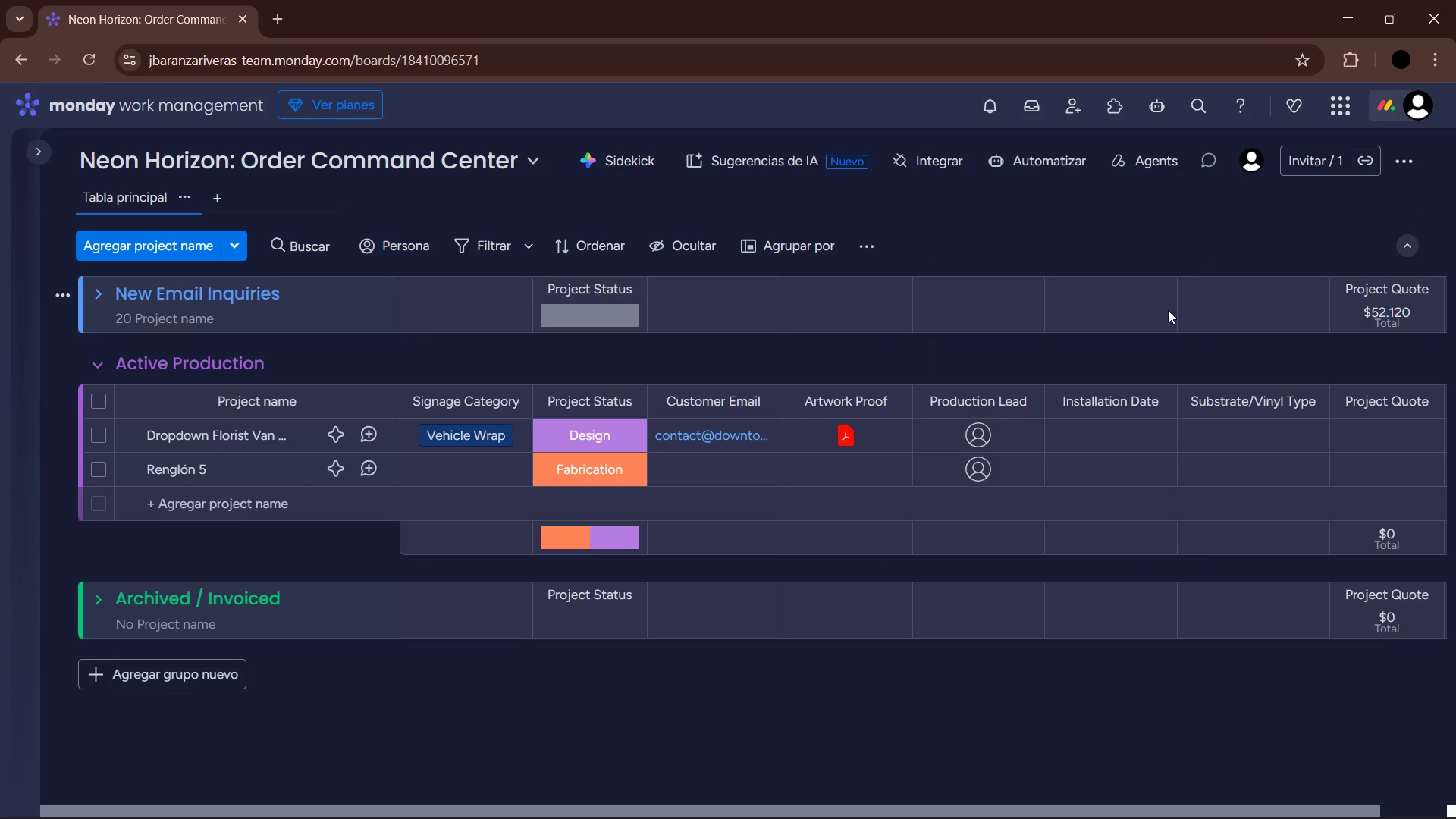 
mouse_move([845, 463])
 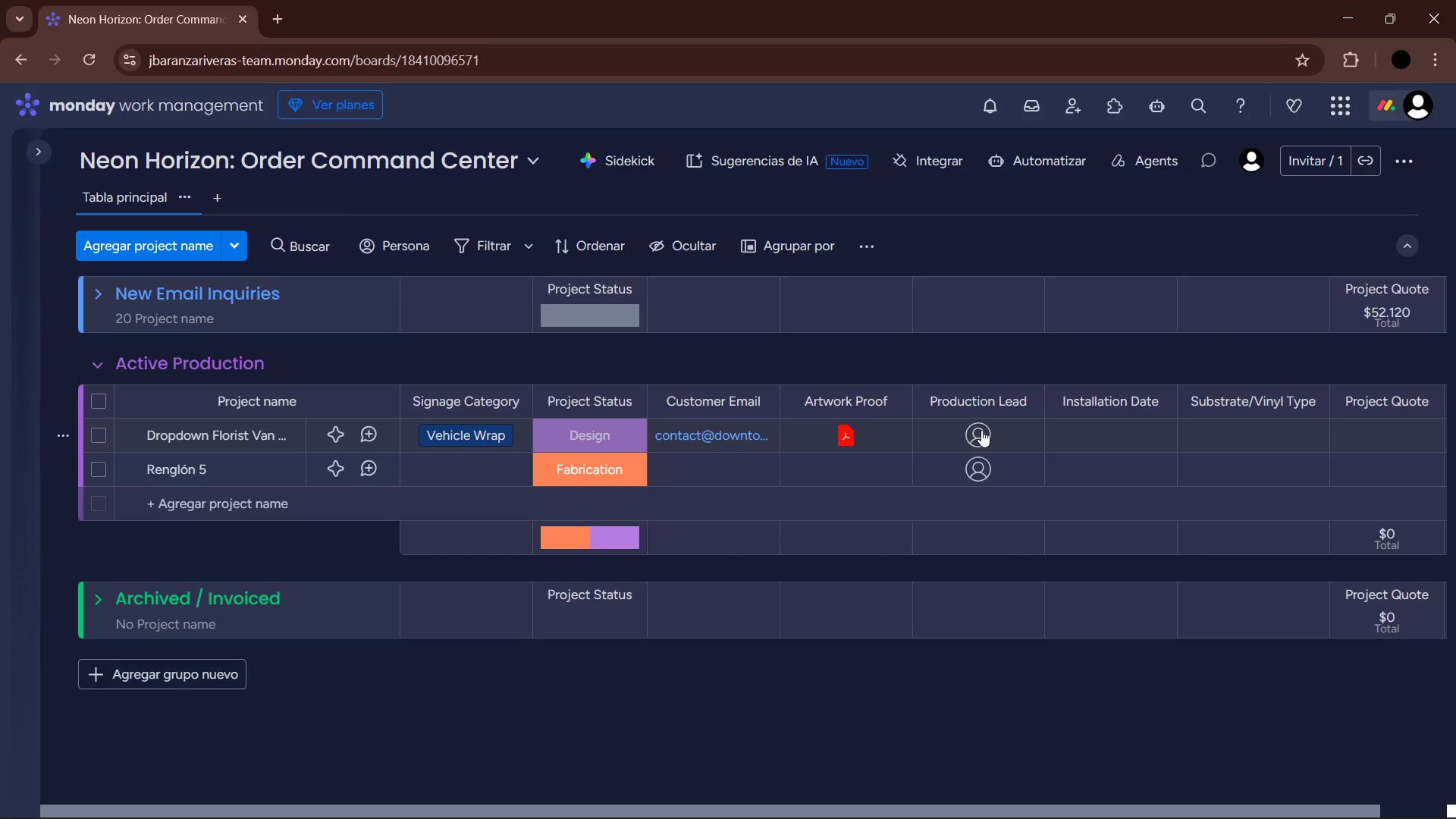 
left_click([987, 432])
 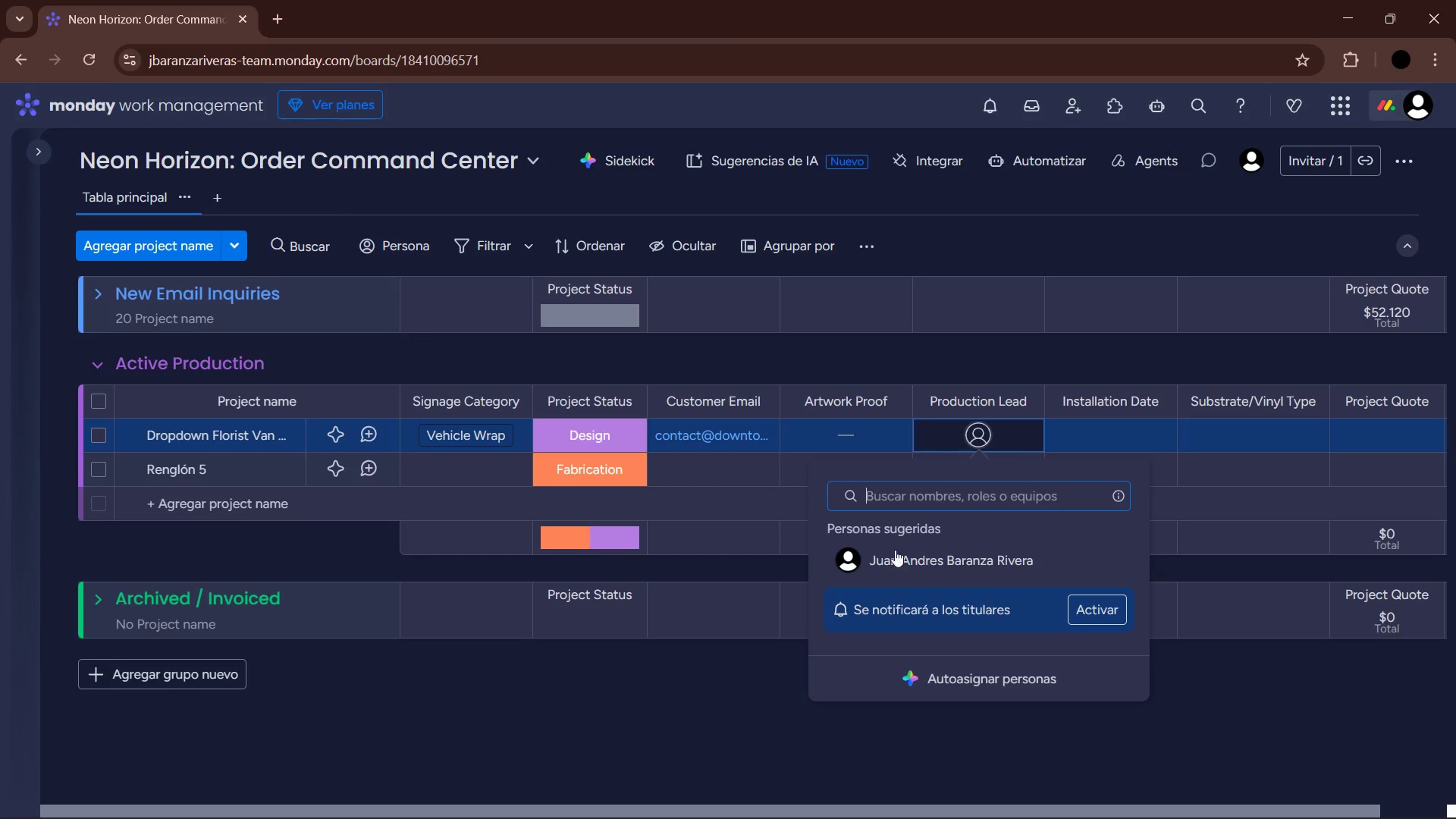 
left_click([901, 557])
 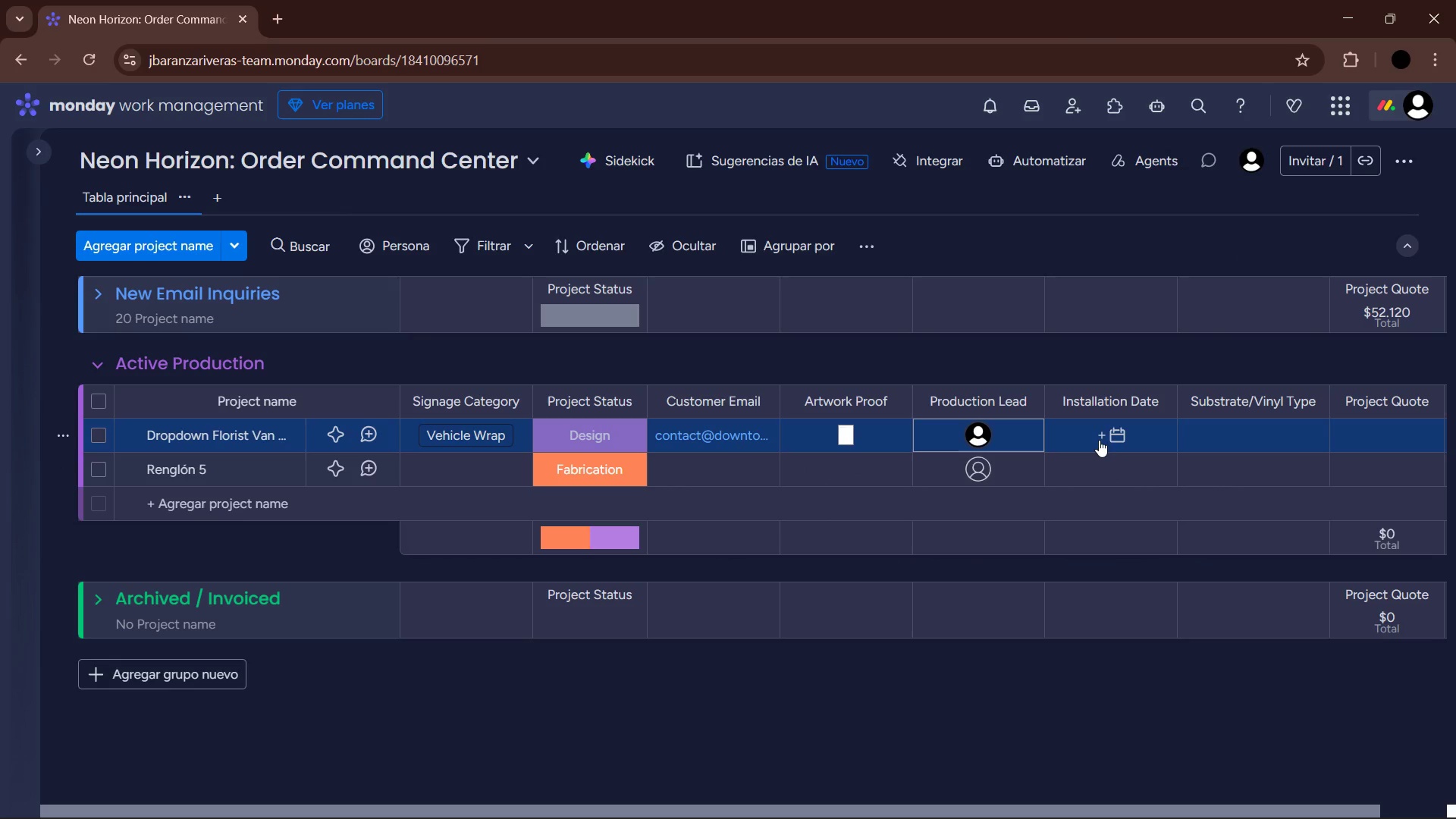 
left_click([1099, 440])